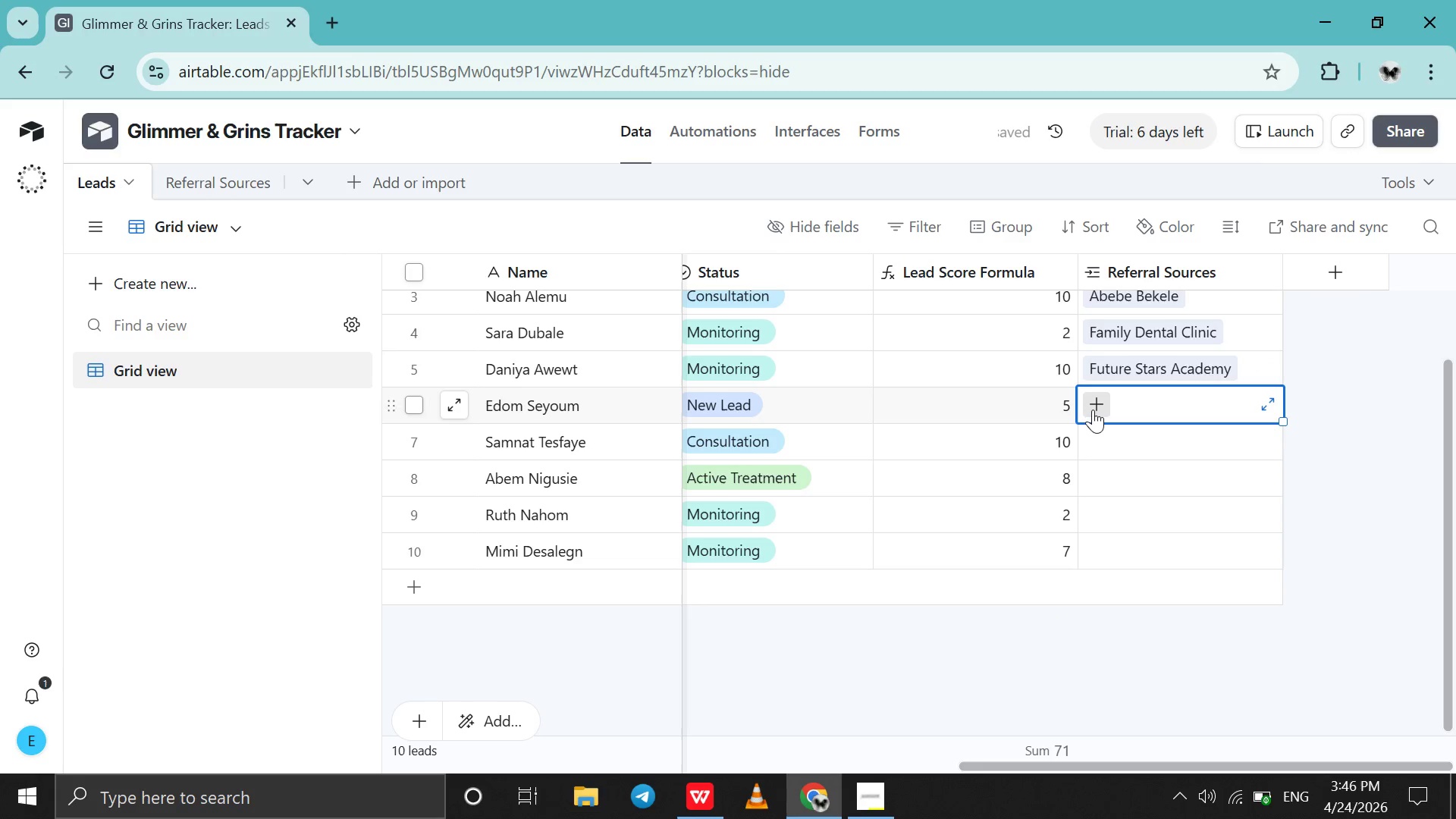 
left_click([1093, 410])
 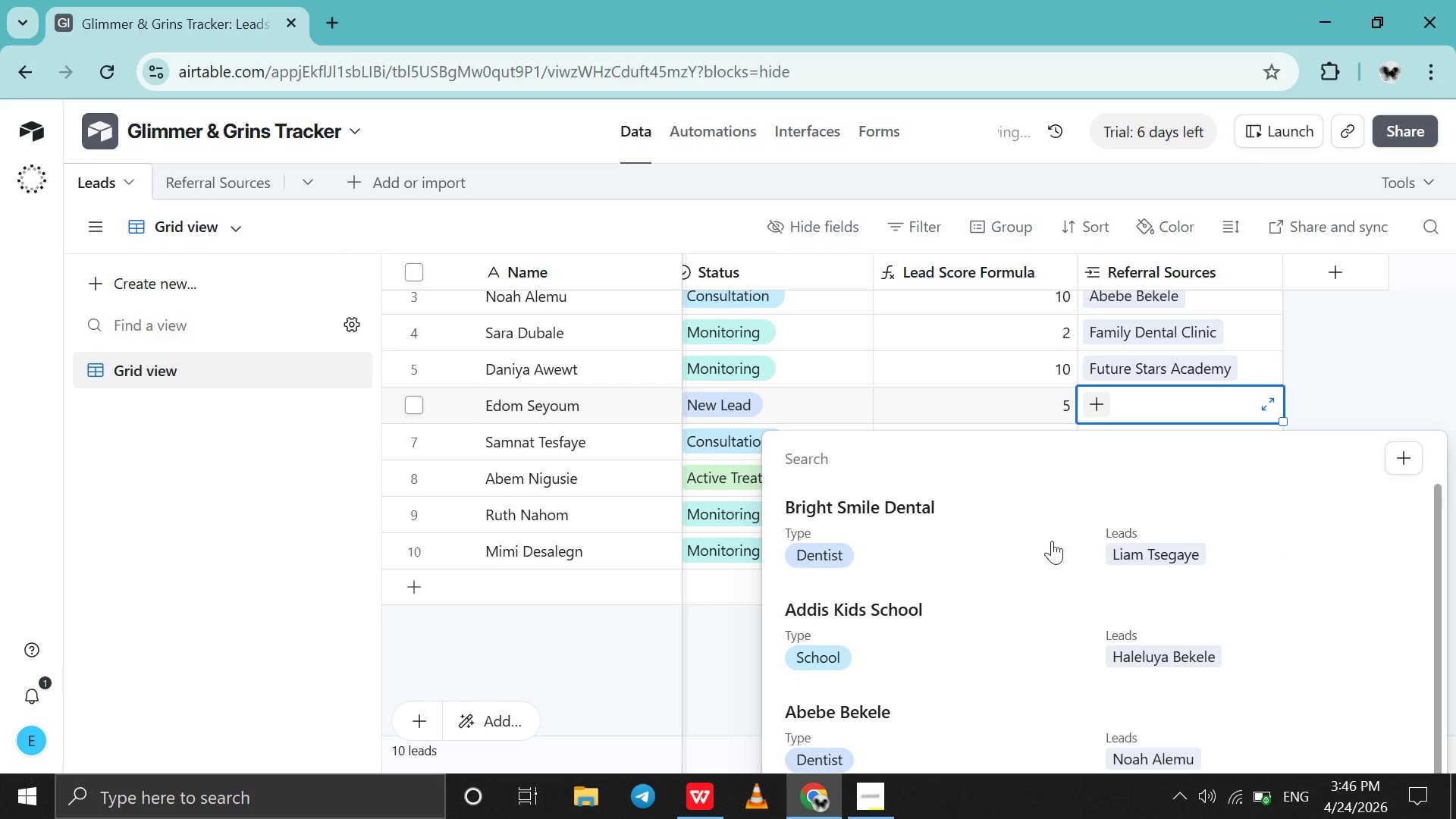 
left_click([1051, 543])
 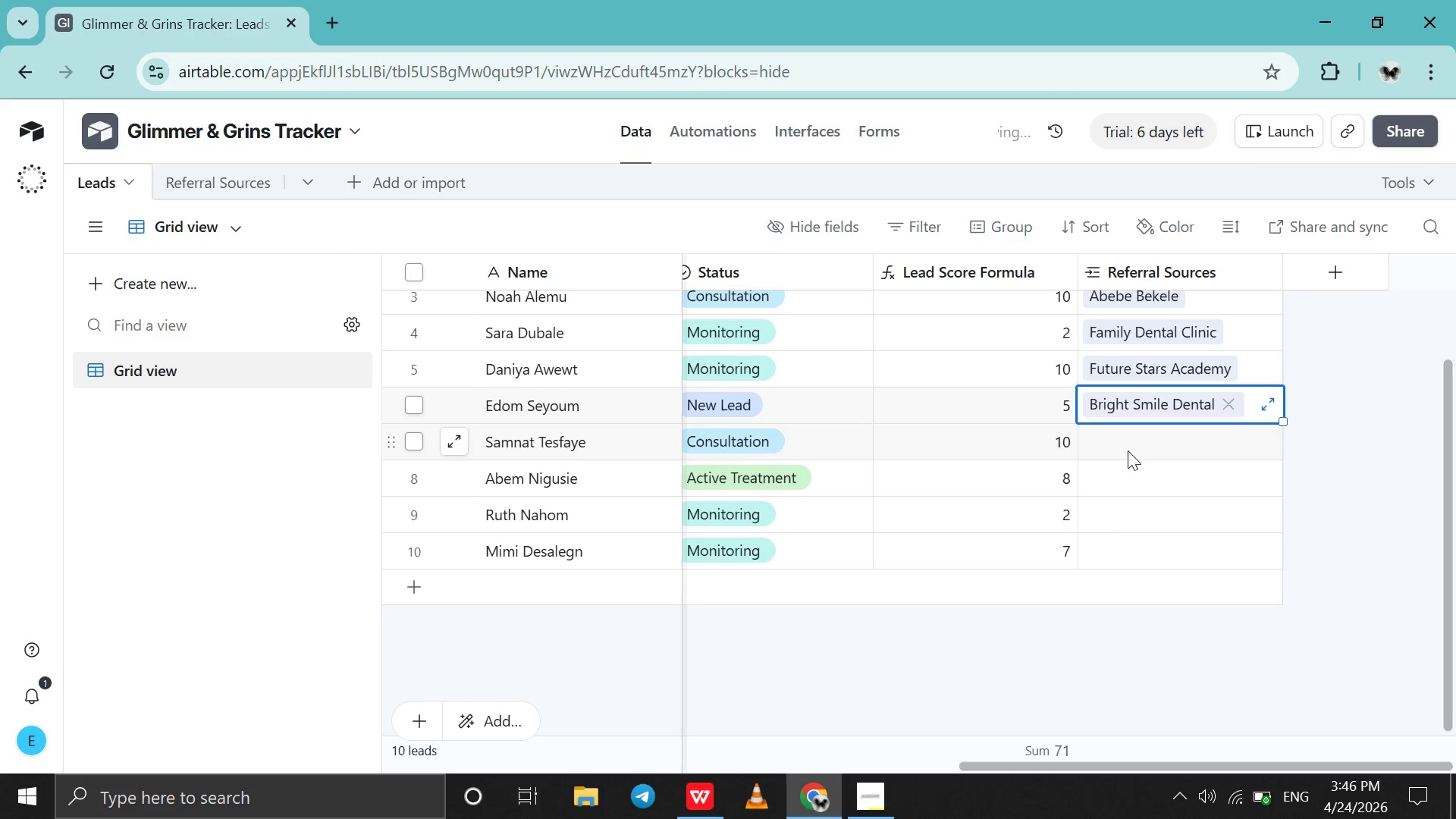 
left_click([1128, 450])
 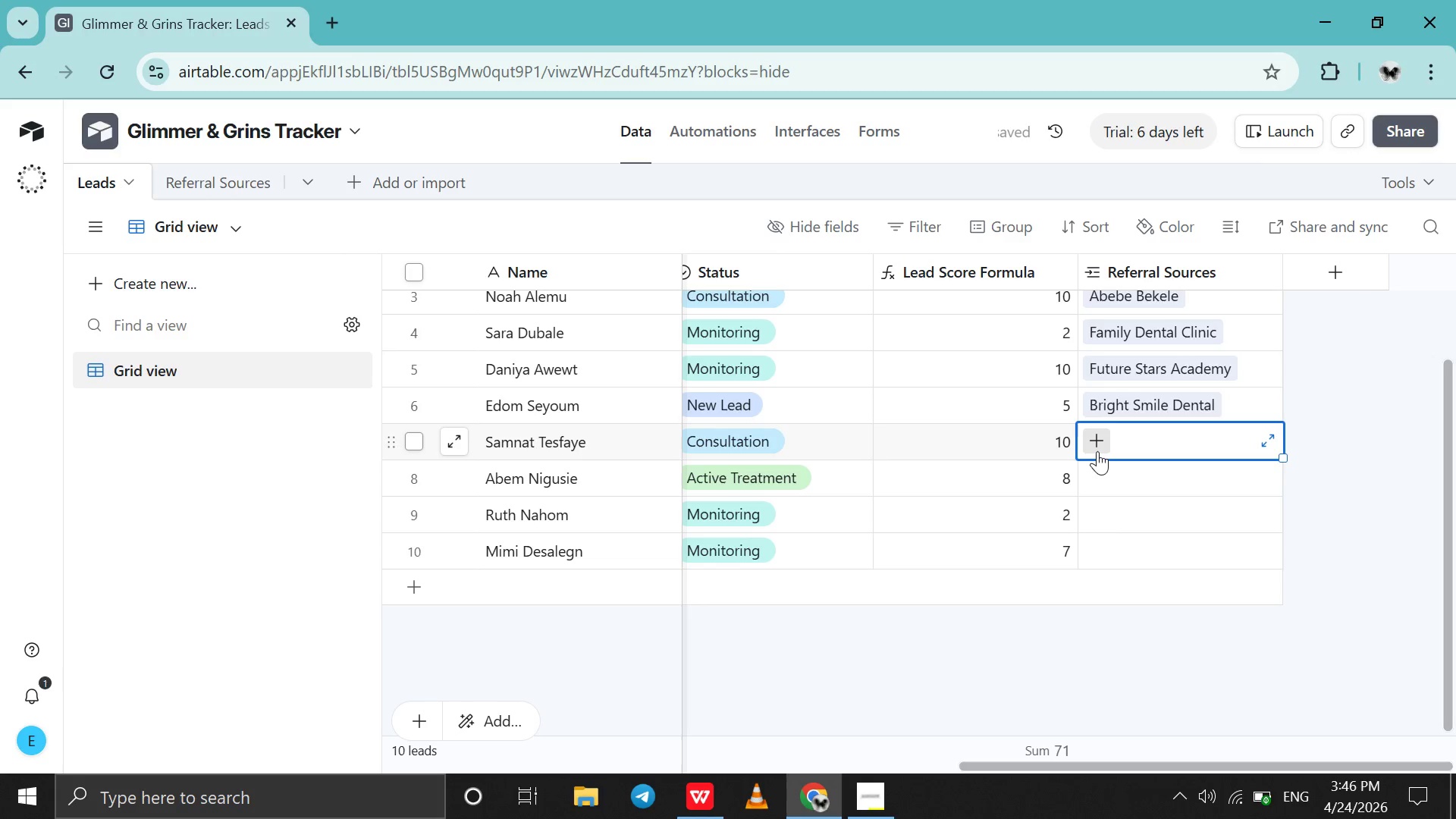 
left_click([1097, 451])
 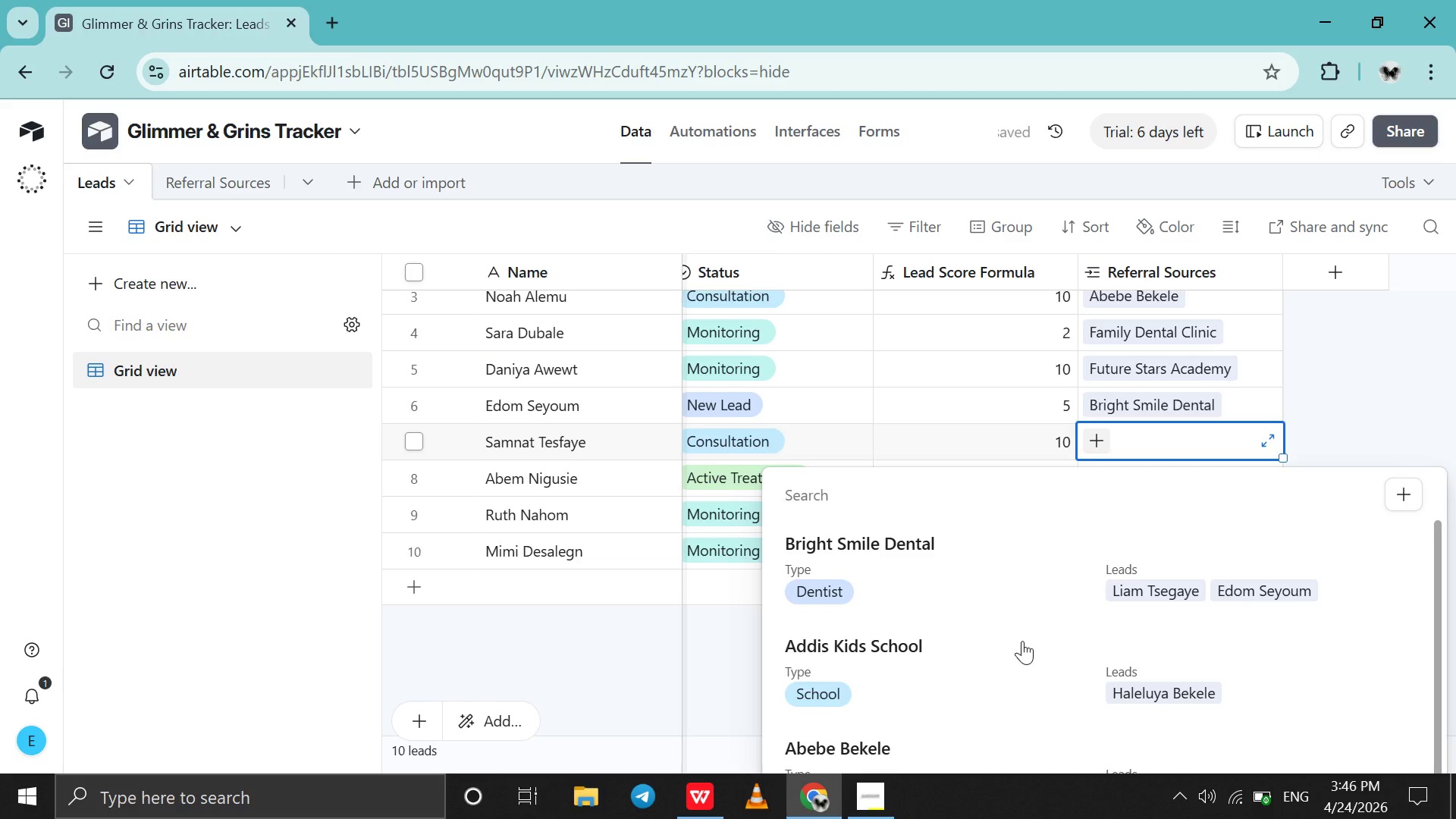 
left_click([1015, 673])
 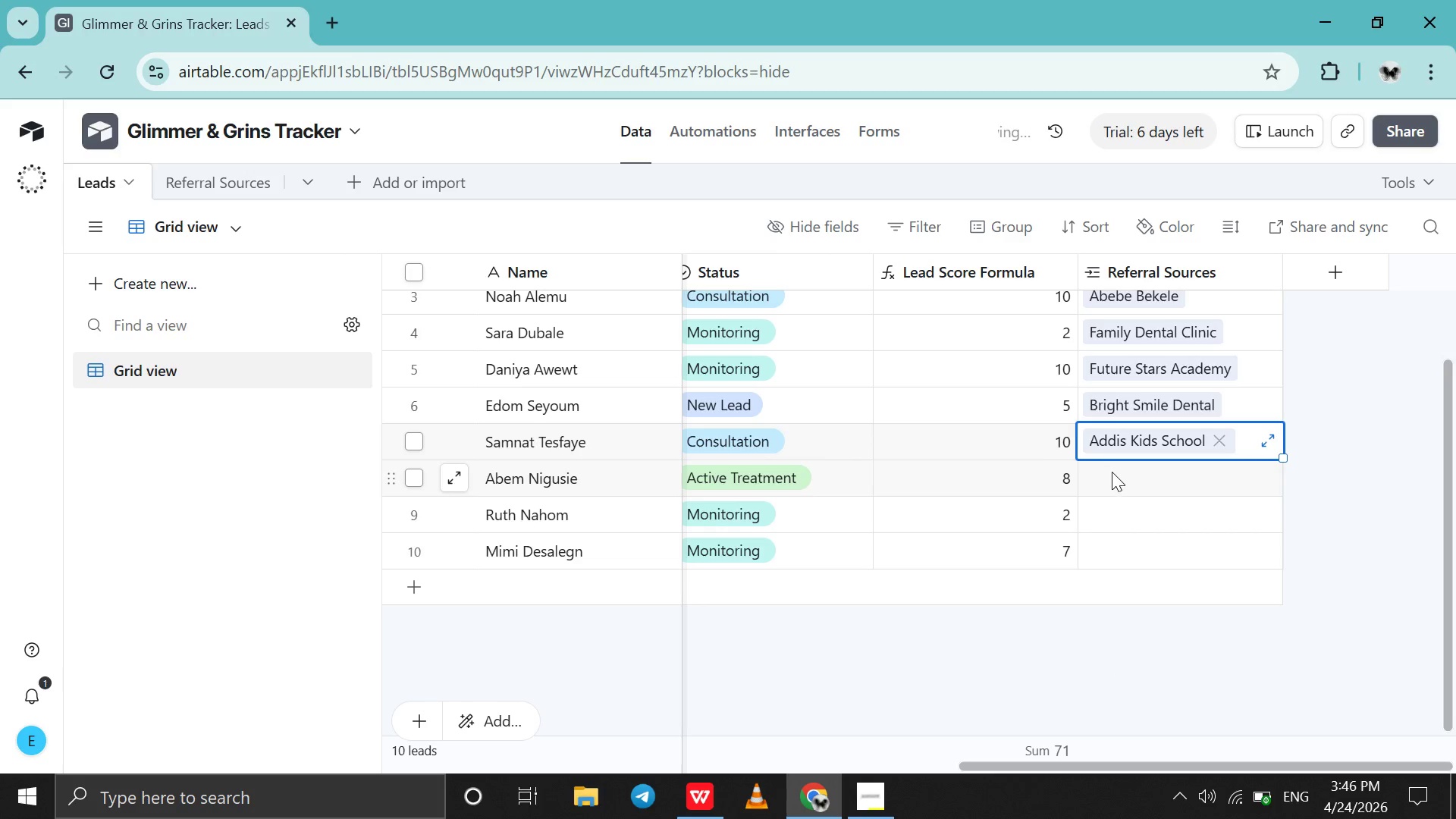 
left_click([1112, 472])
 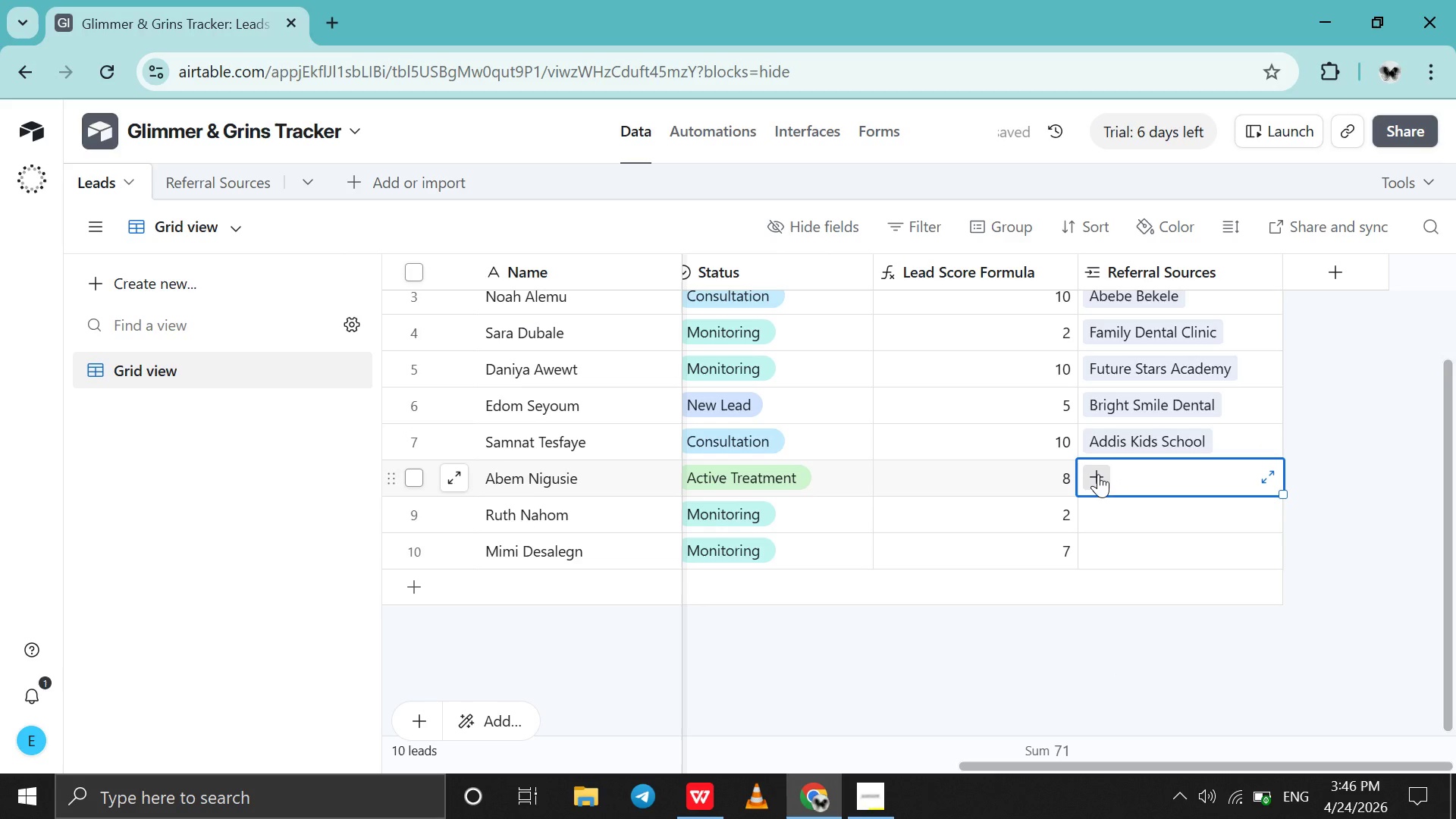 
left_click([1098, 474])
 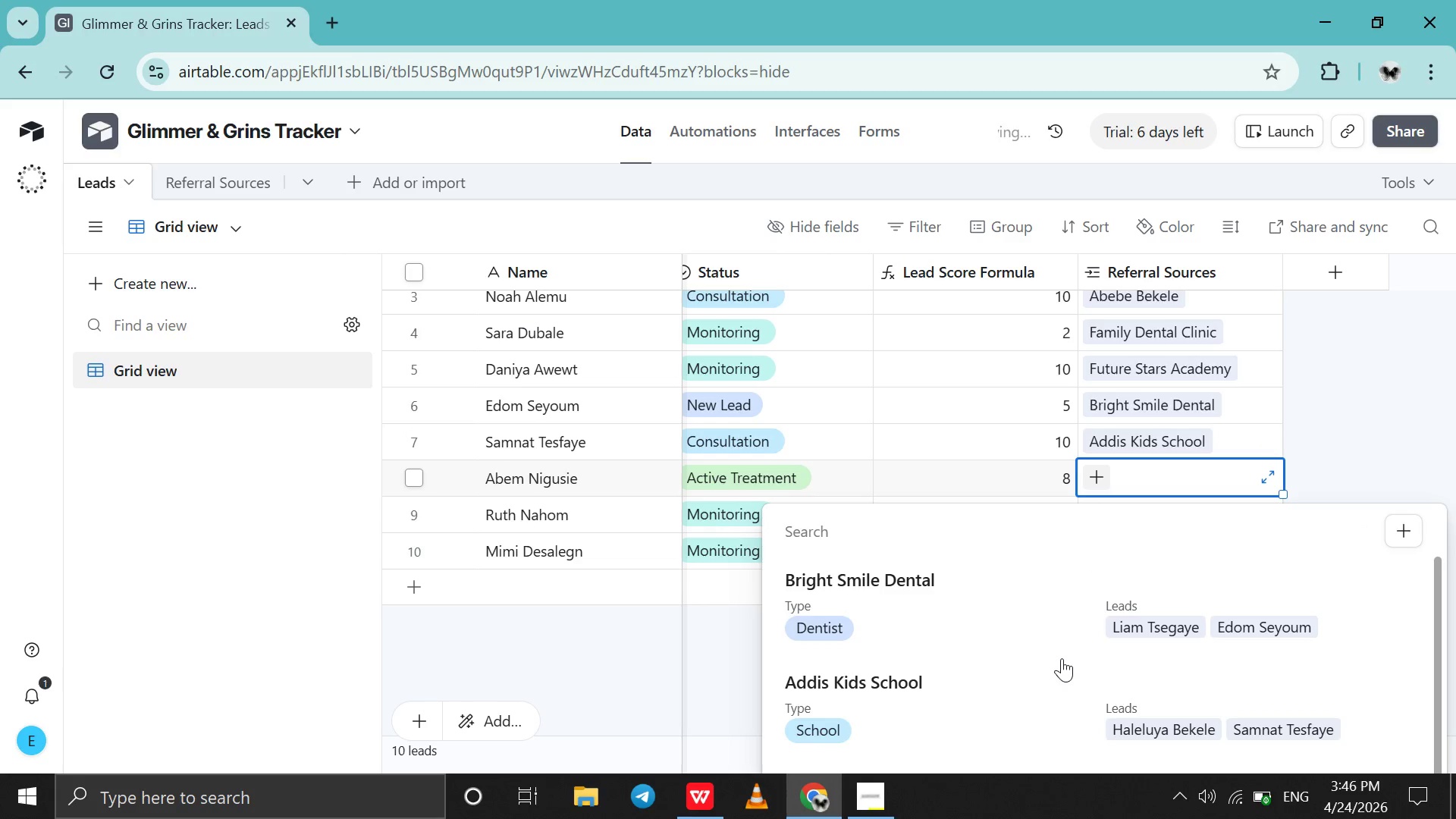 
scroll: coordinate [1062, 658], scroll_direction: down, amount: 3.0
 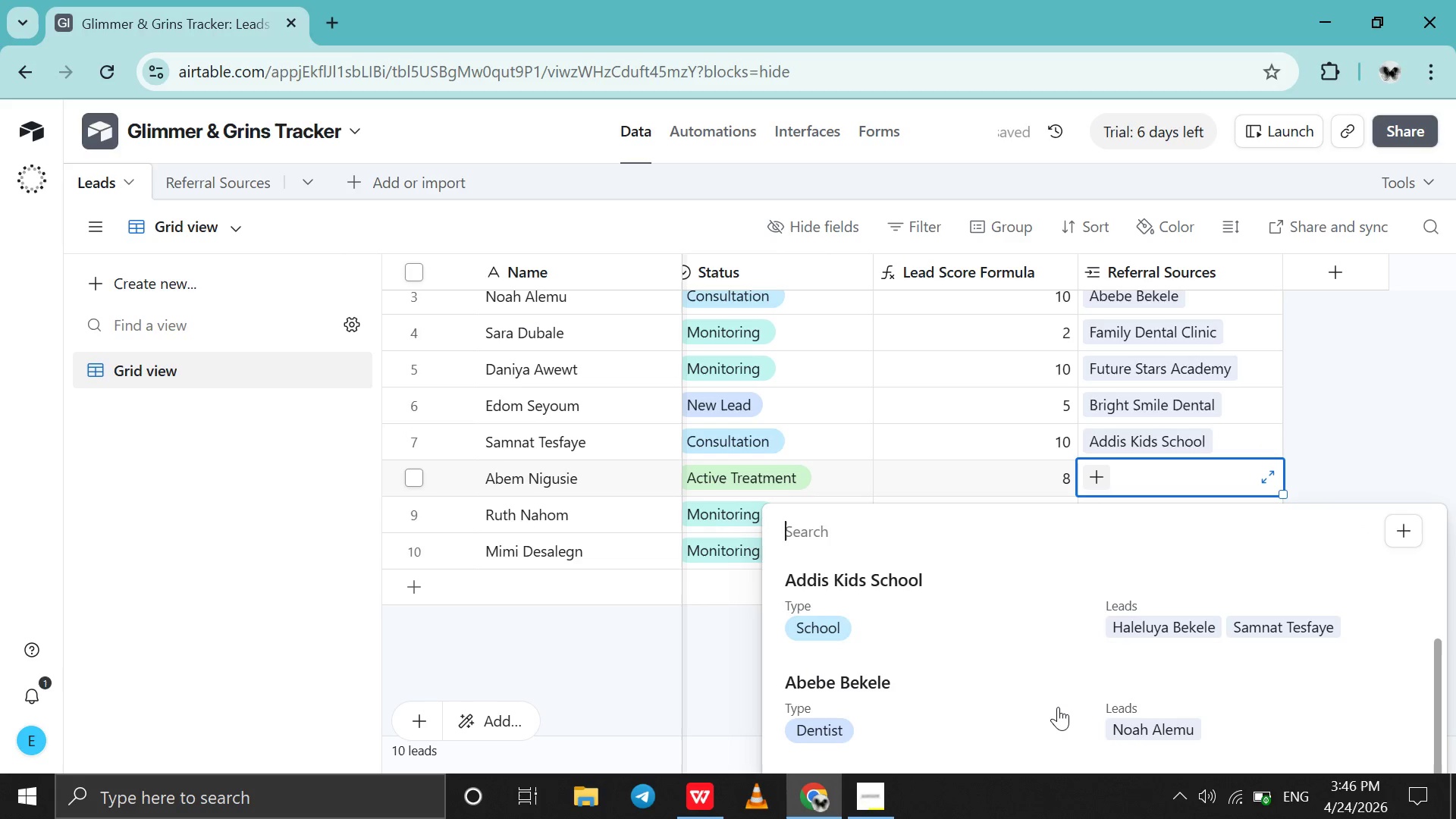 
left_click([1058, 707])
 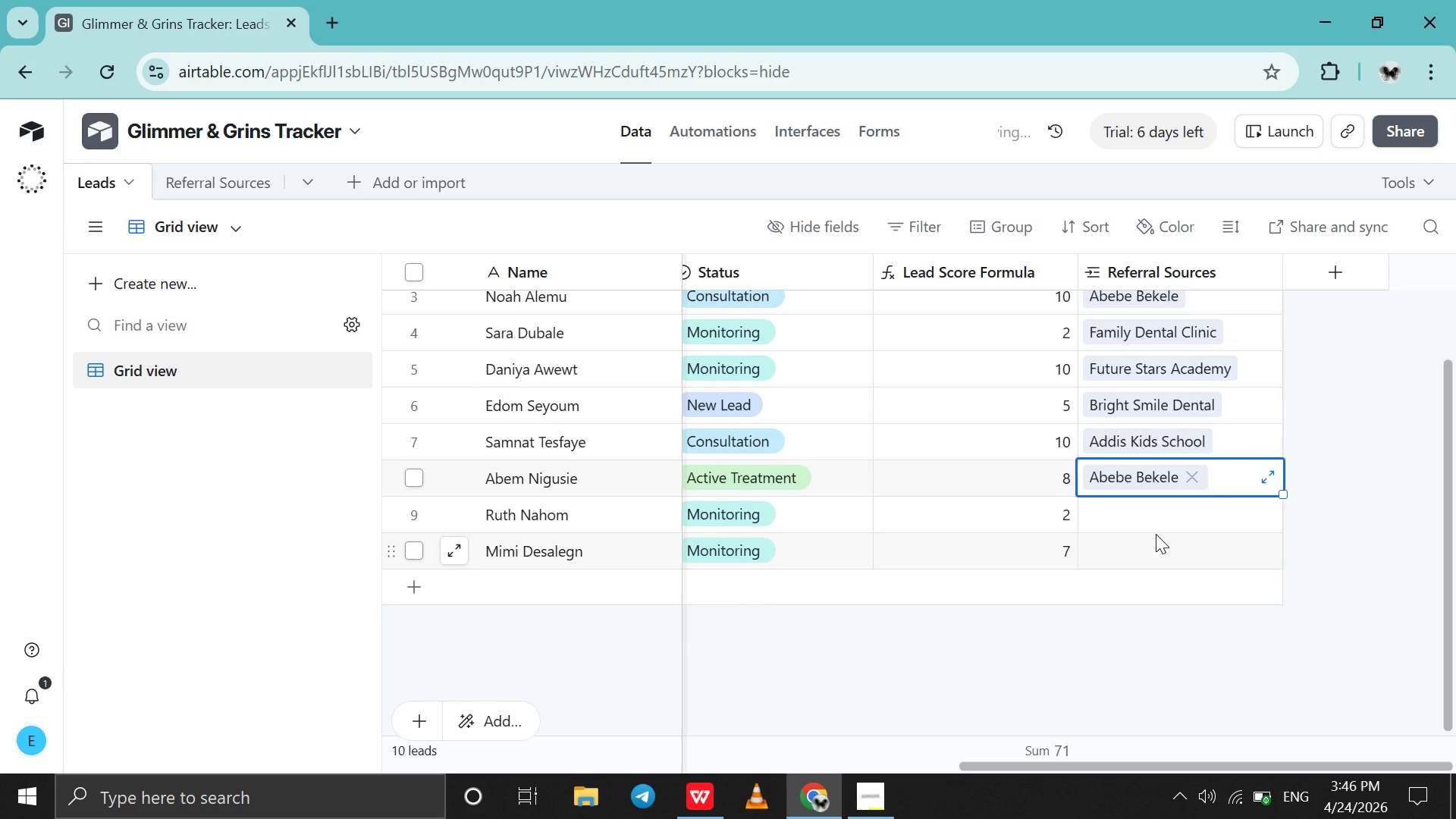 
scroll: coordinate [1156, 534], scroll_direction: up, amount: 5.0
 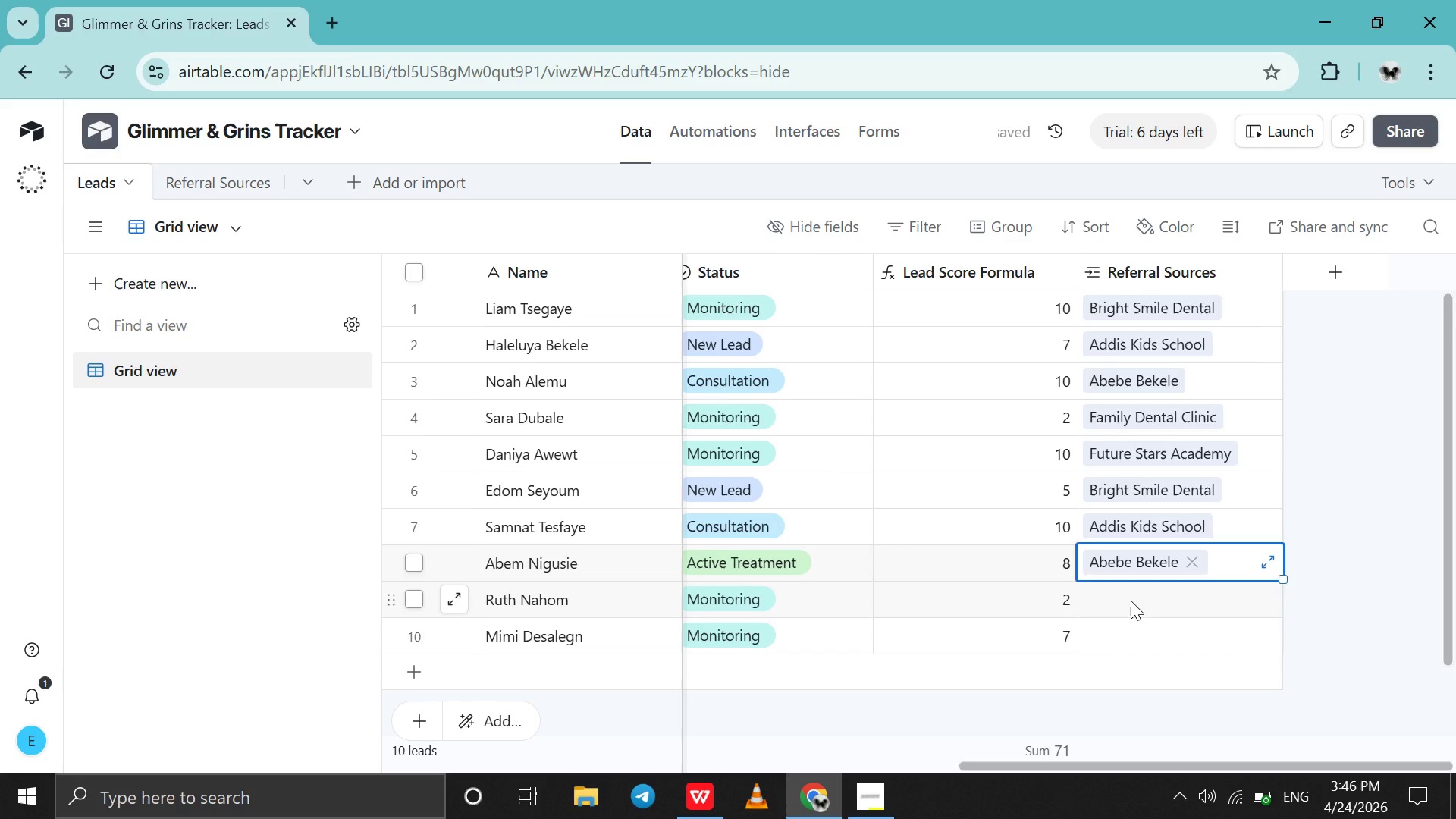 
left_click([1131, 601])
 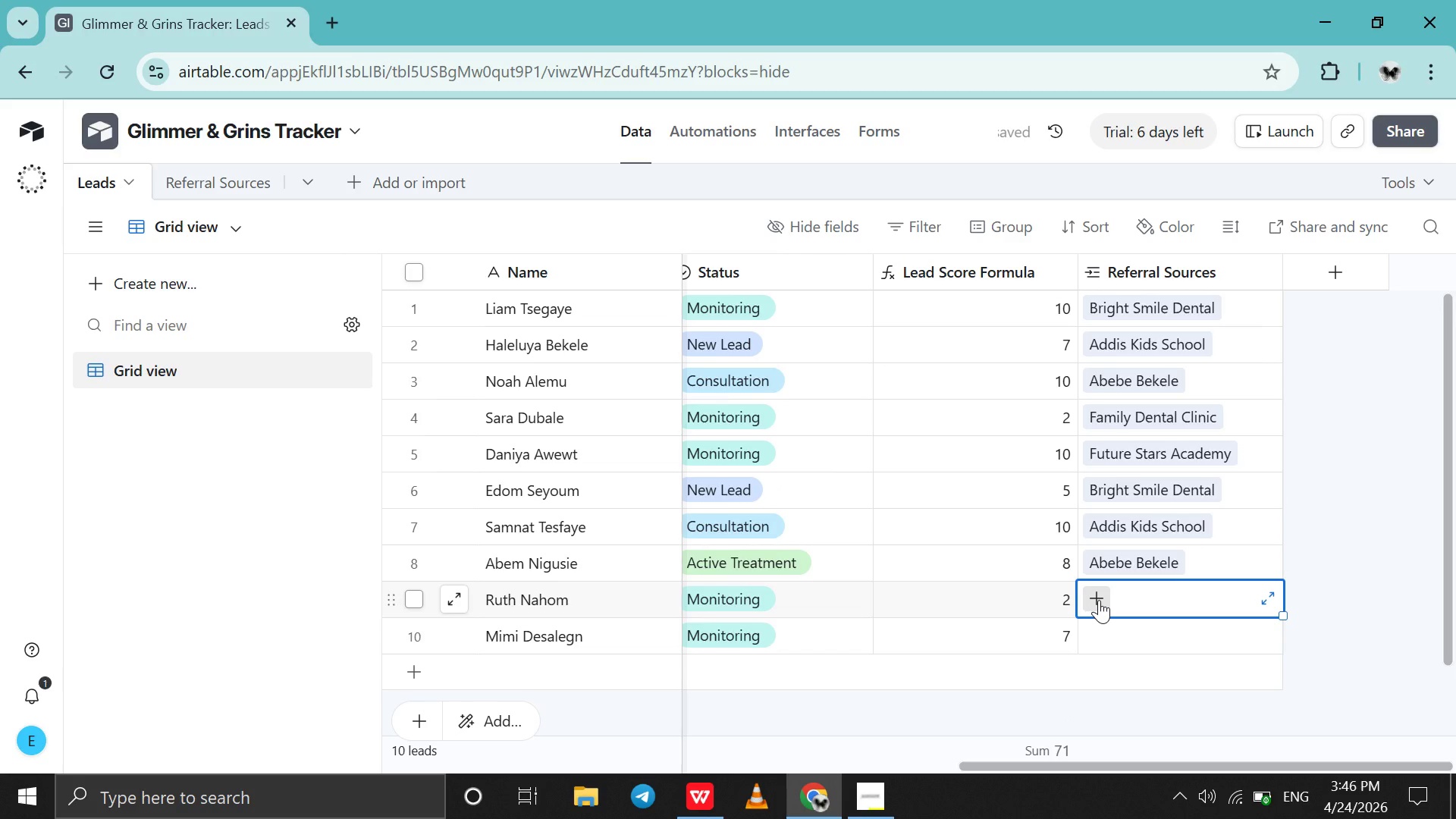 
left_click([1099, 600])
 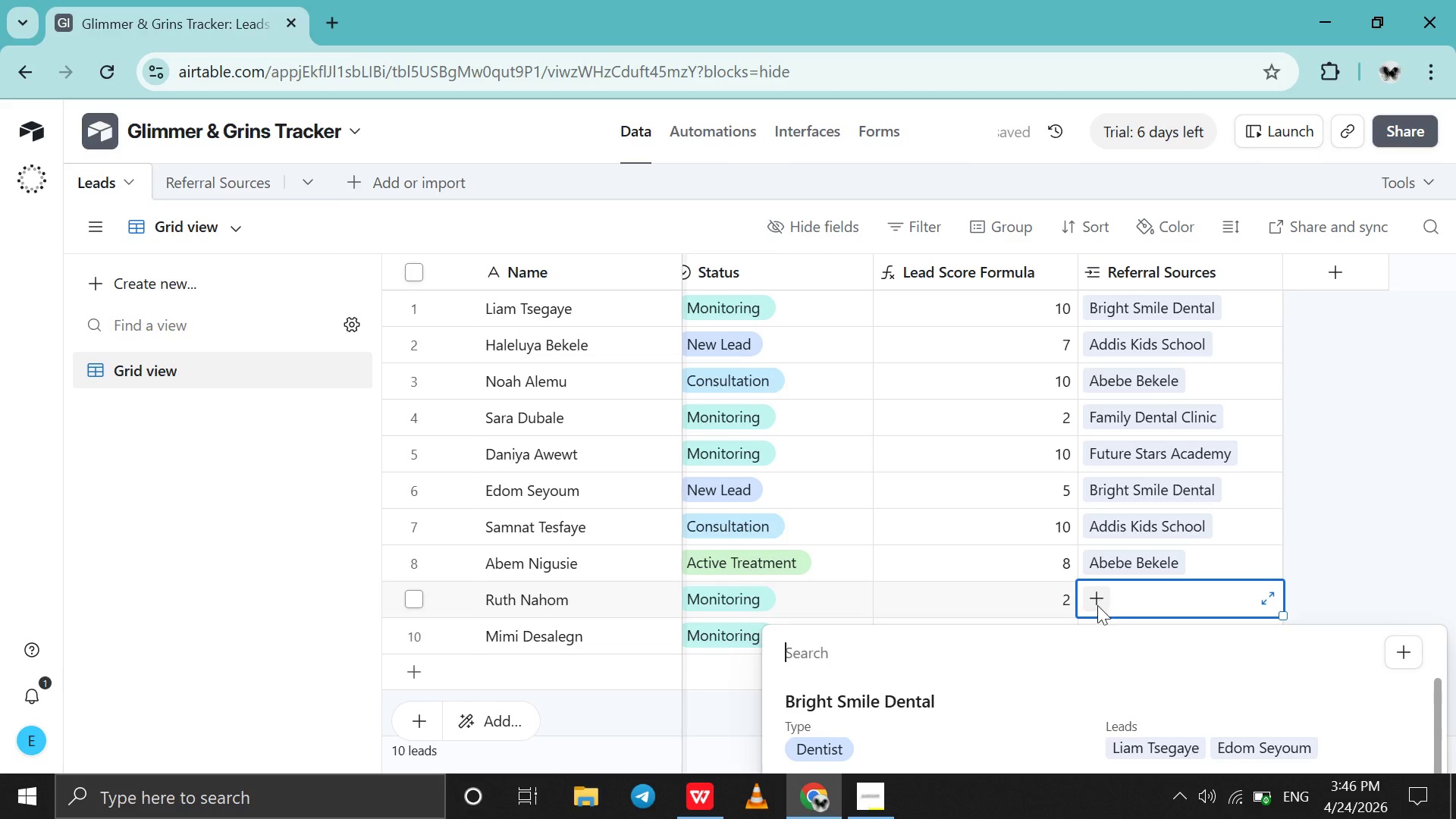 
scroll: coordinate [1069, 704], scroll_direction: down, amount: 56.0
 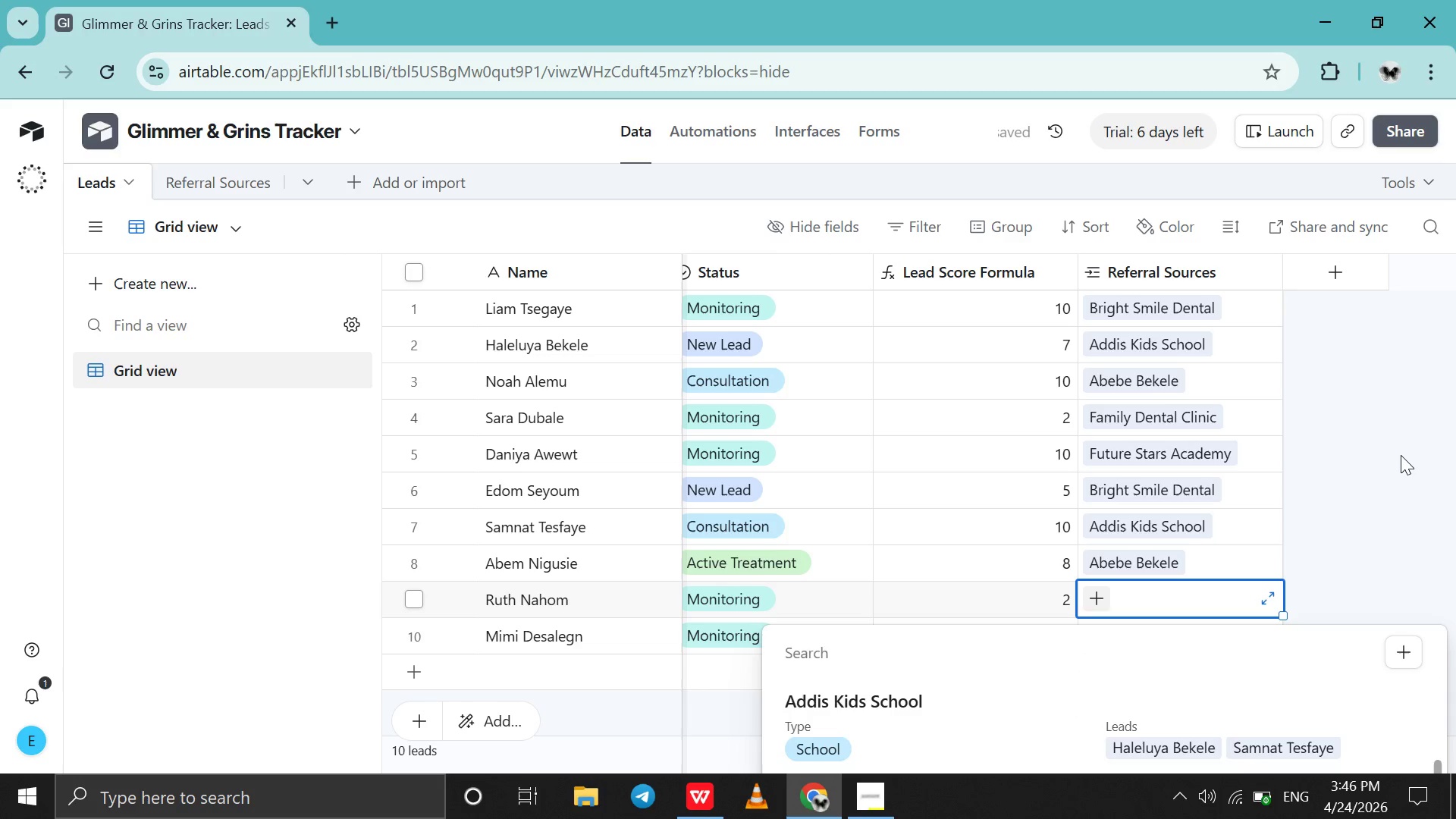 
left_click([1401, 455])
 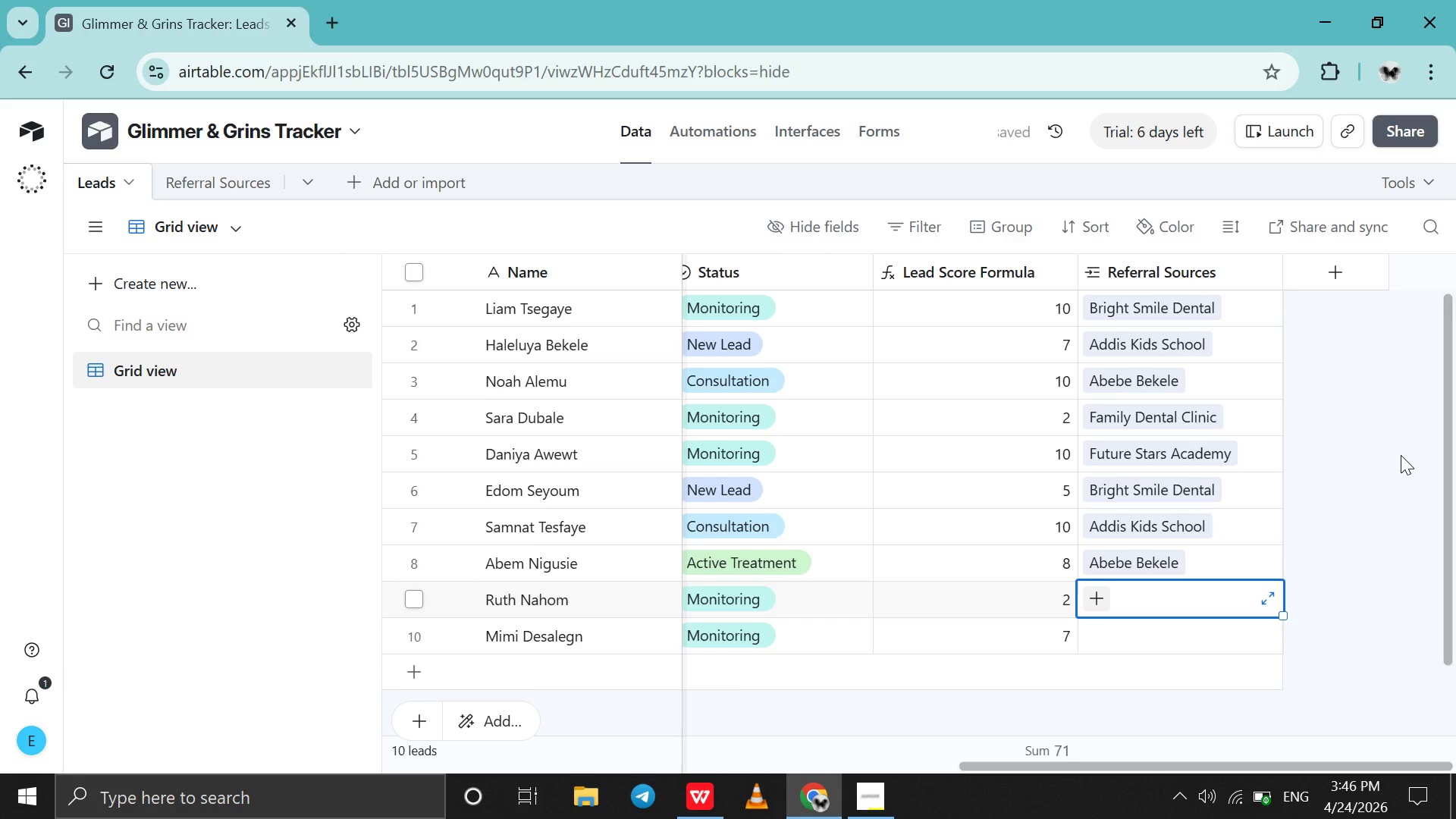 
scroll: coordinate [1401, 455], scroll_direction: down, amount: 15.0
 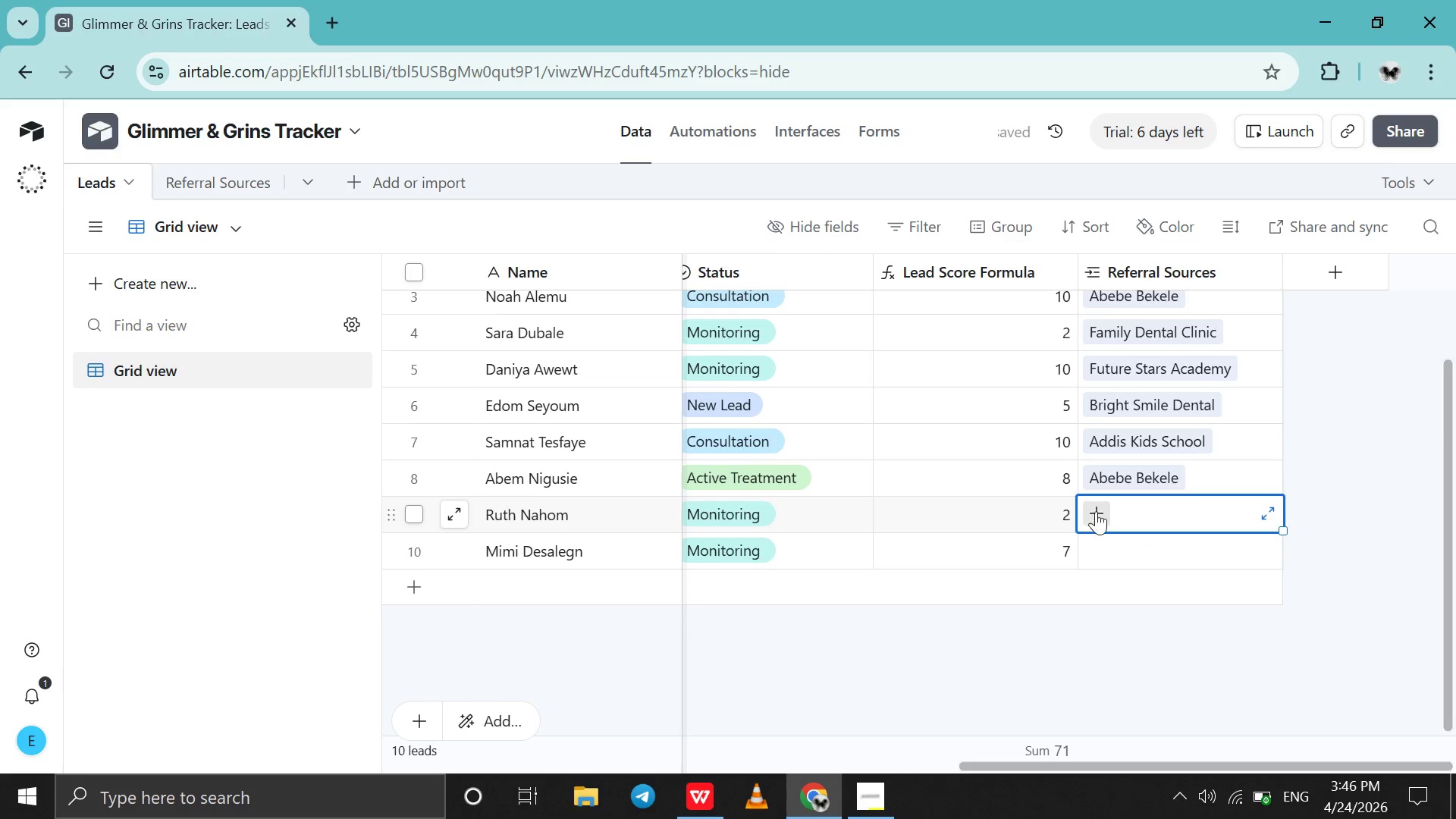 
left_click([1094, 510])
 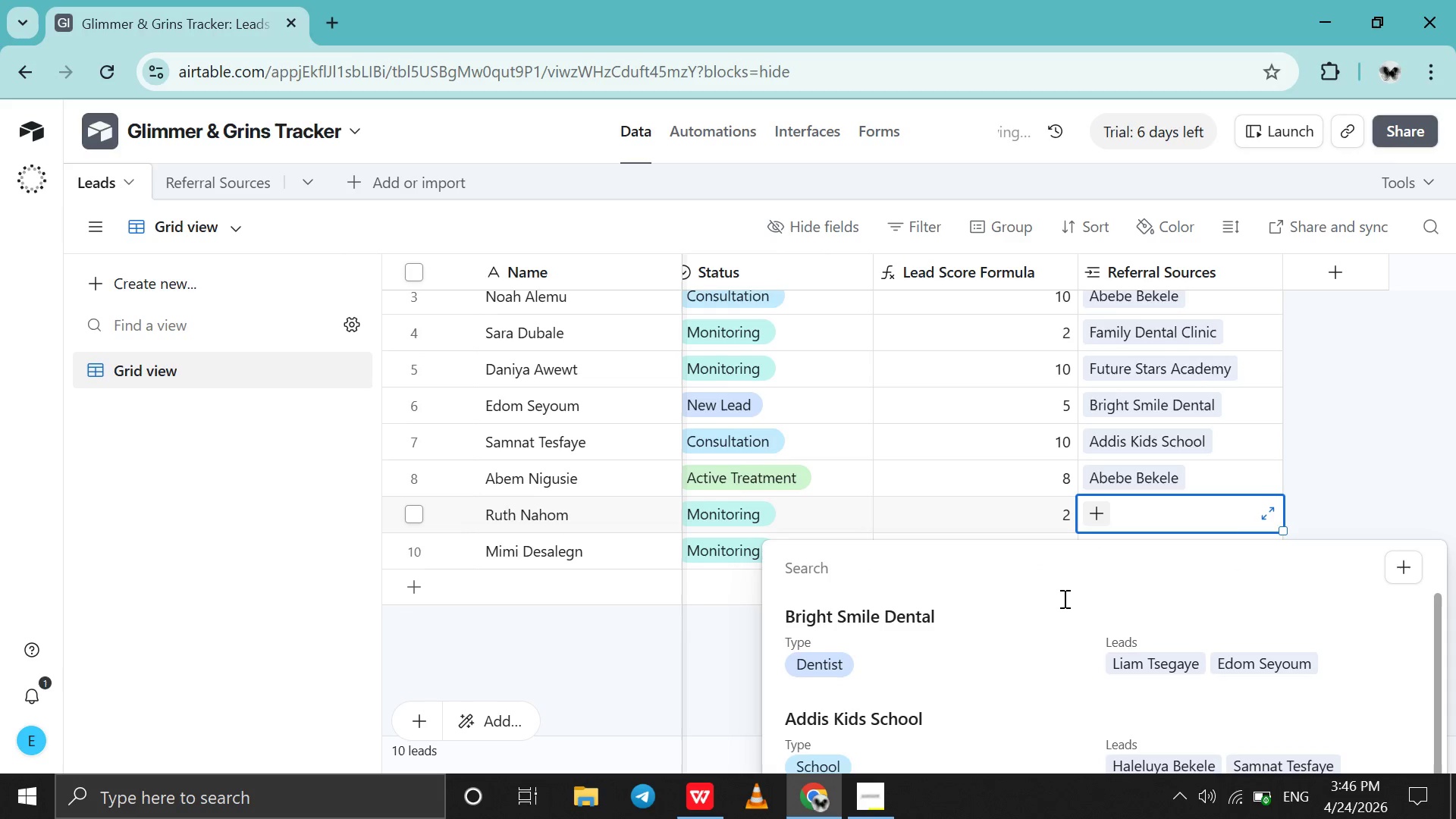 
scroll: coordinate [1059, 609], scroll_direction: down, amount: 17.0
 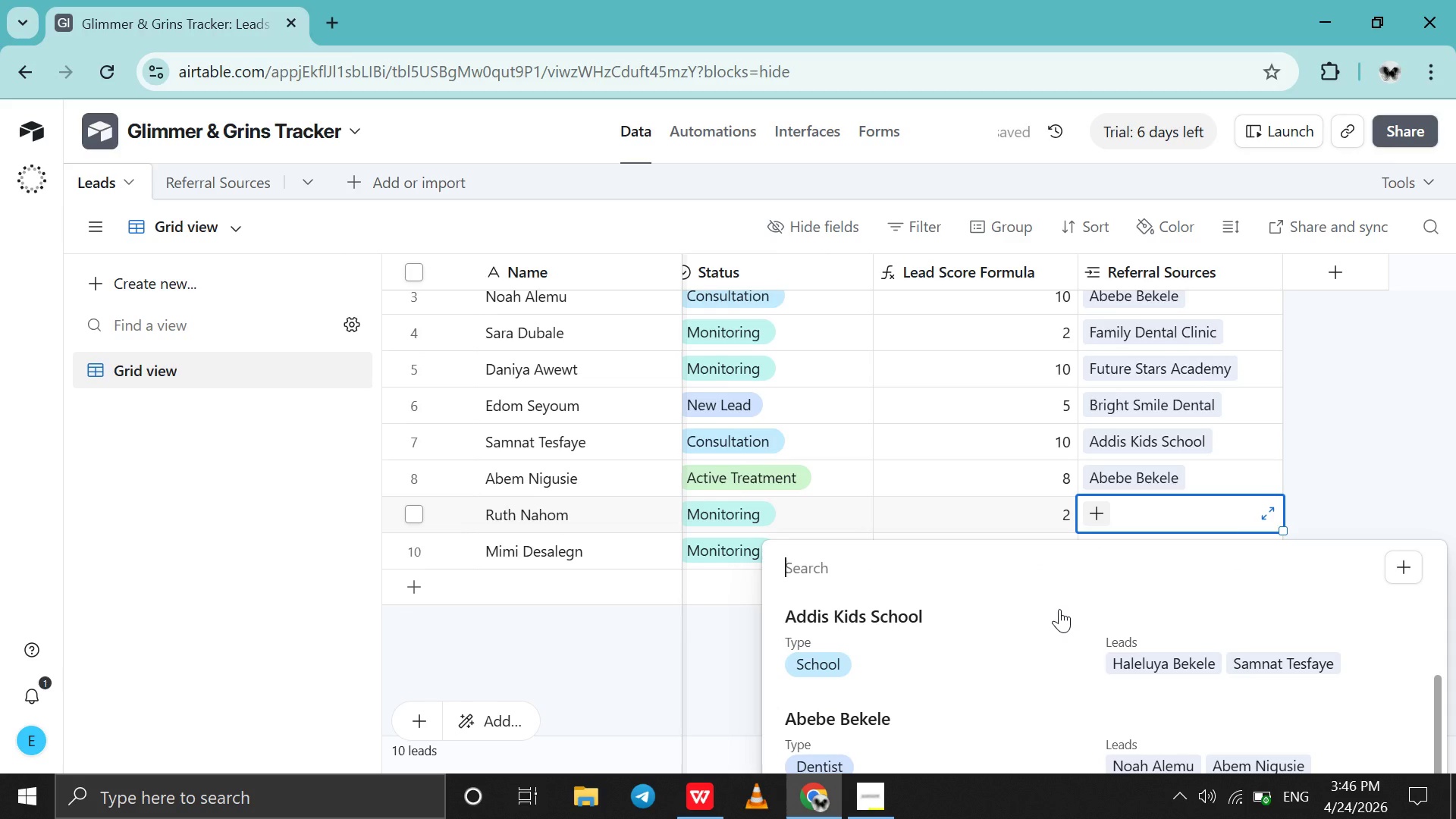 
key(F)
 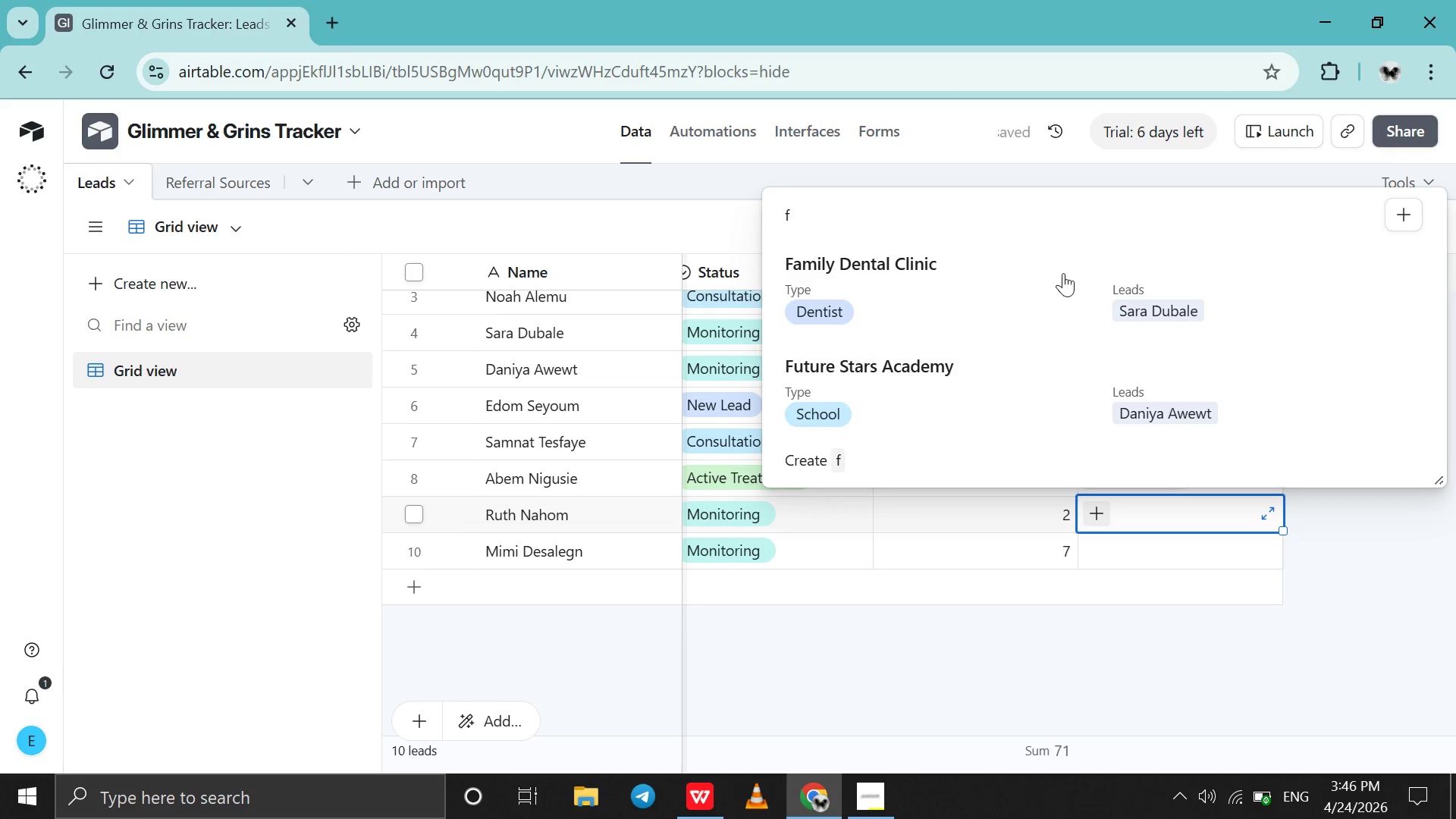 
left_click([1063, 273])
 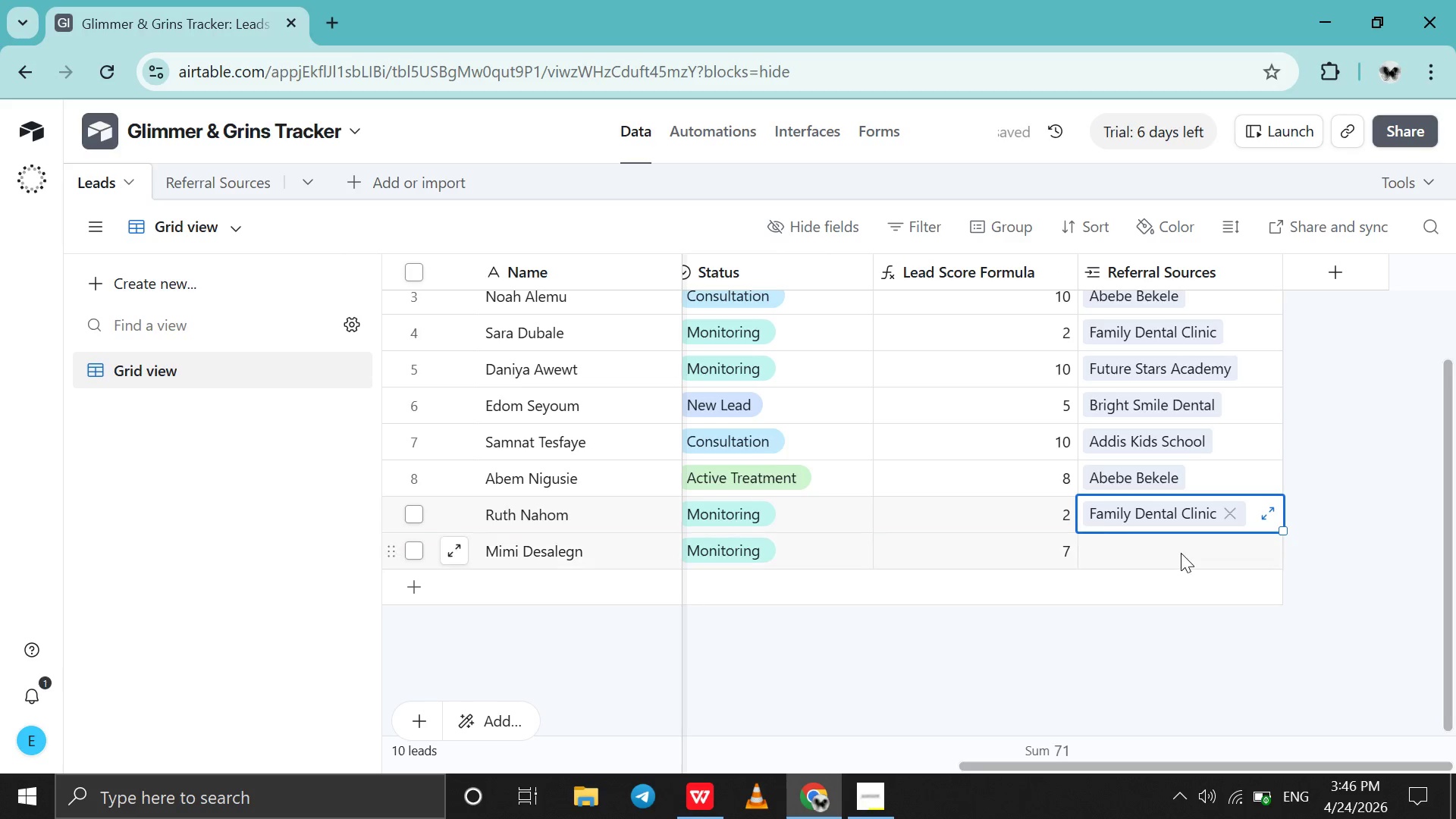 
double_click([1181, 553])
 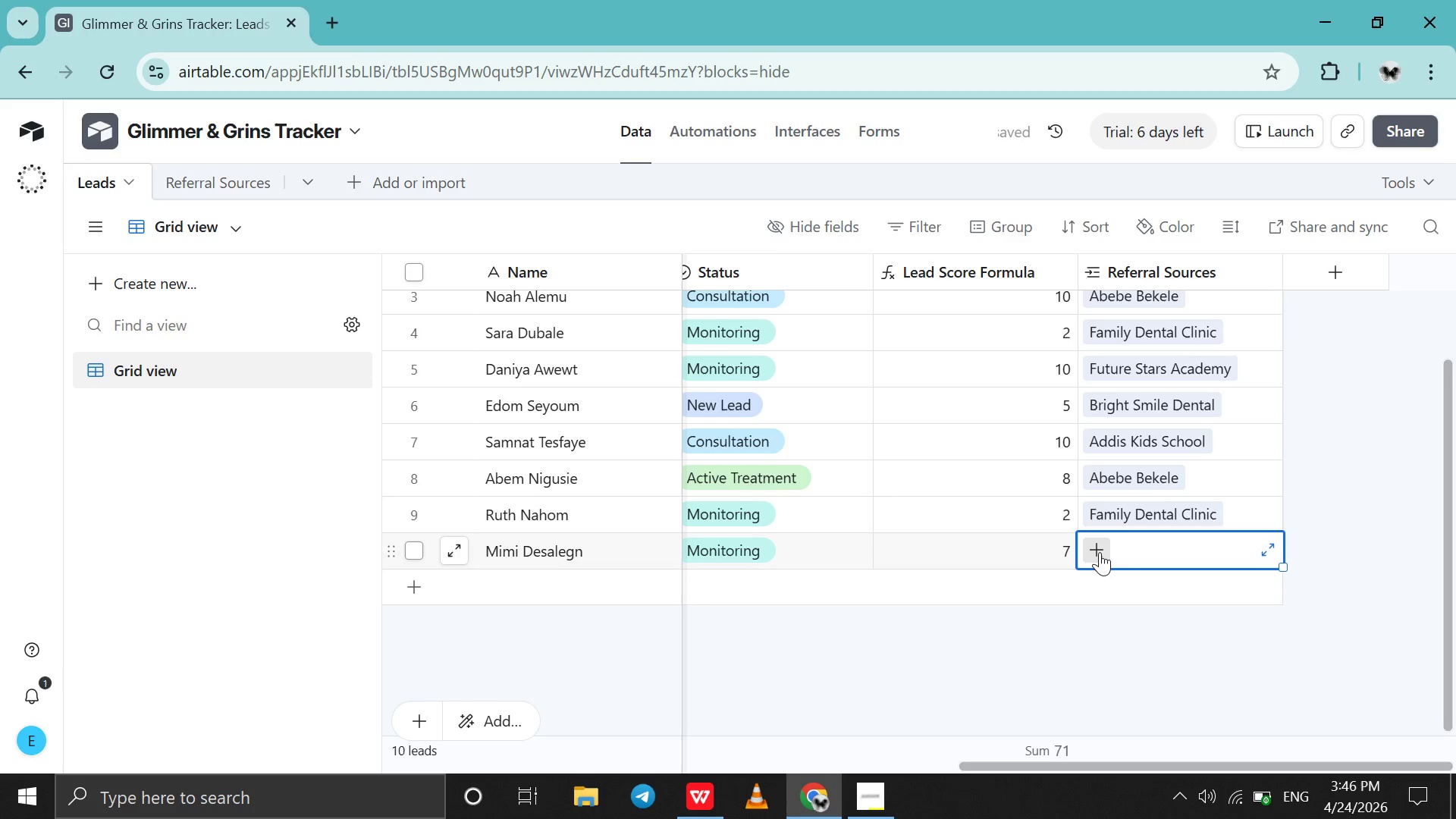 
left_click([1100, 552])
 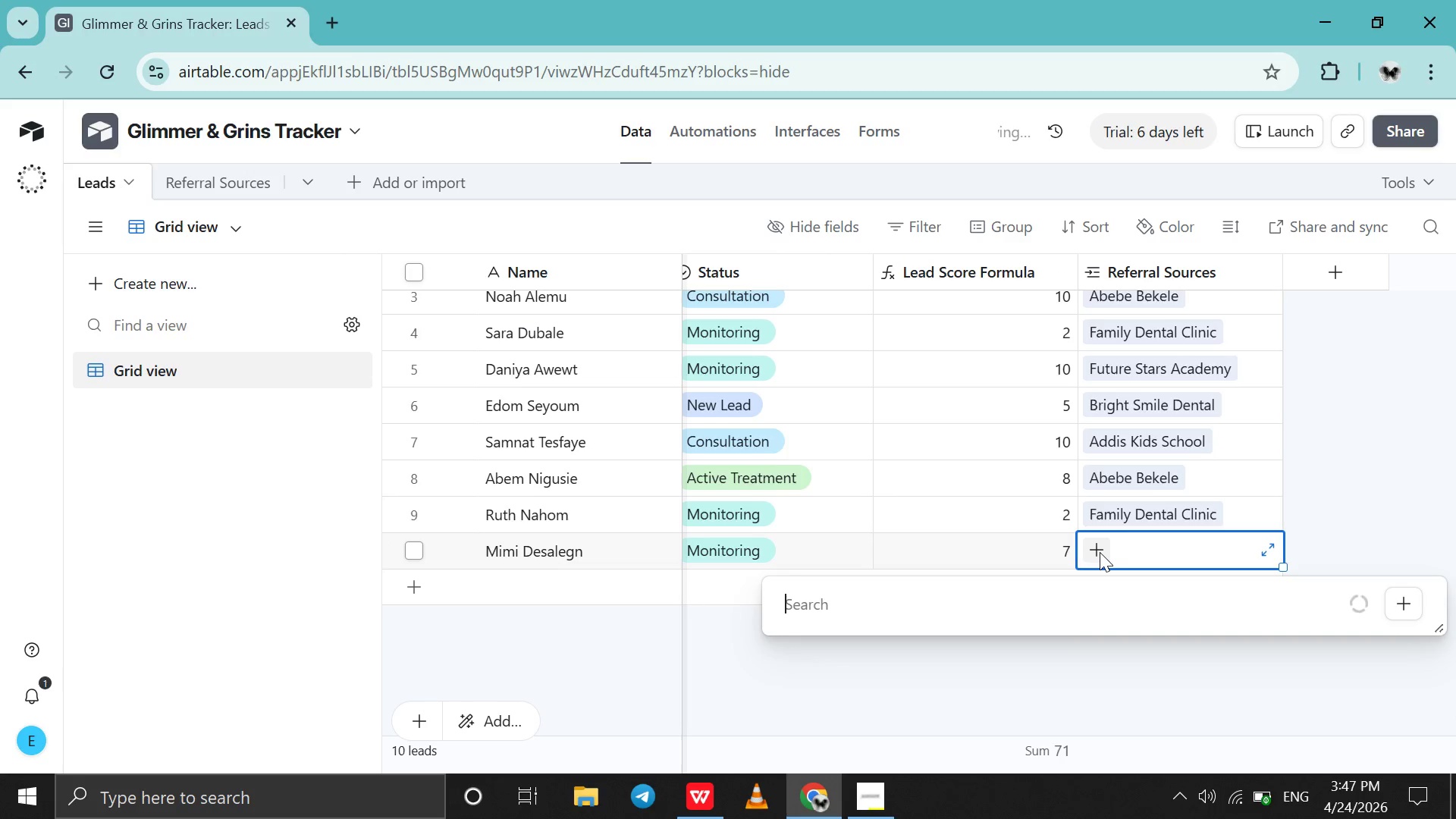 
key(F)
 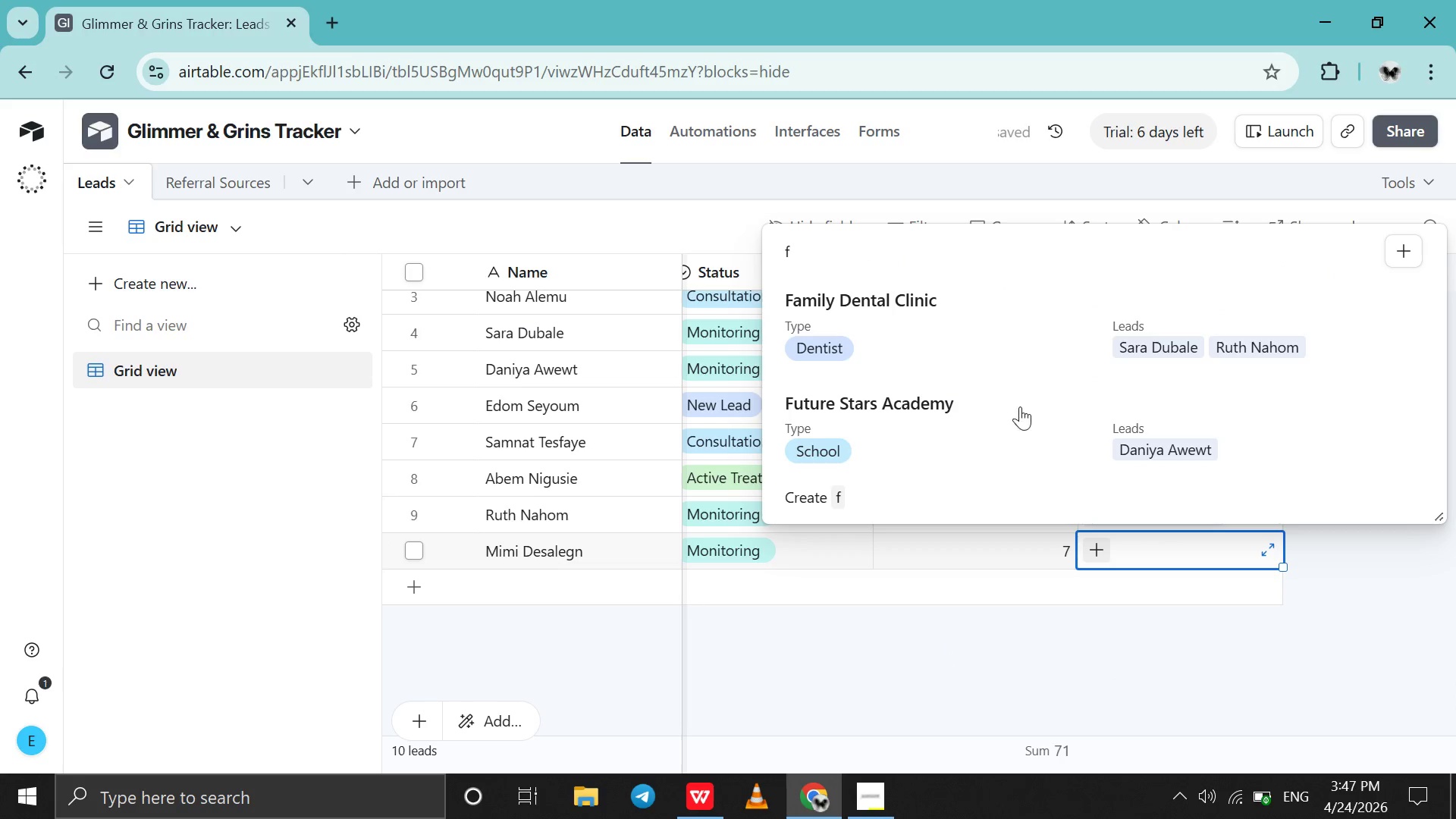 
left_click([1000, 456])
 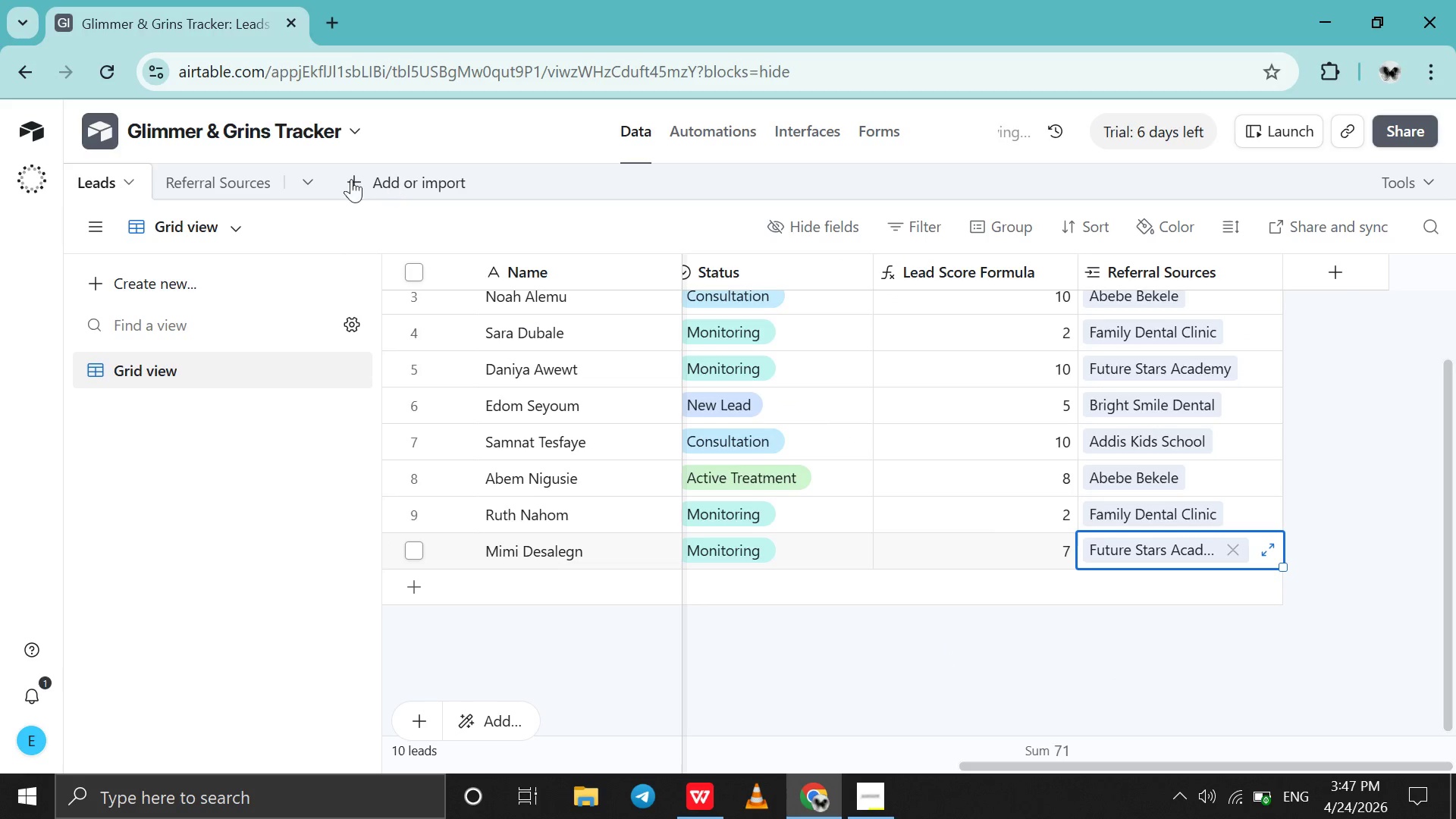 
left_click([239, 177])
 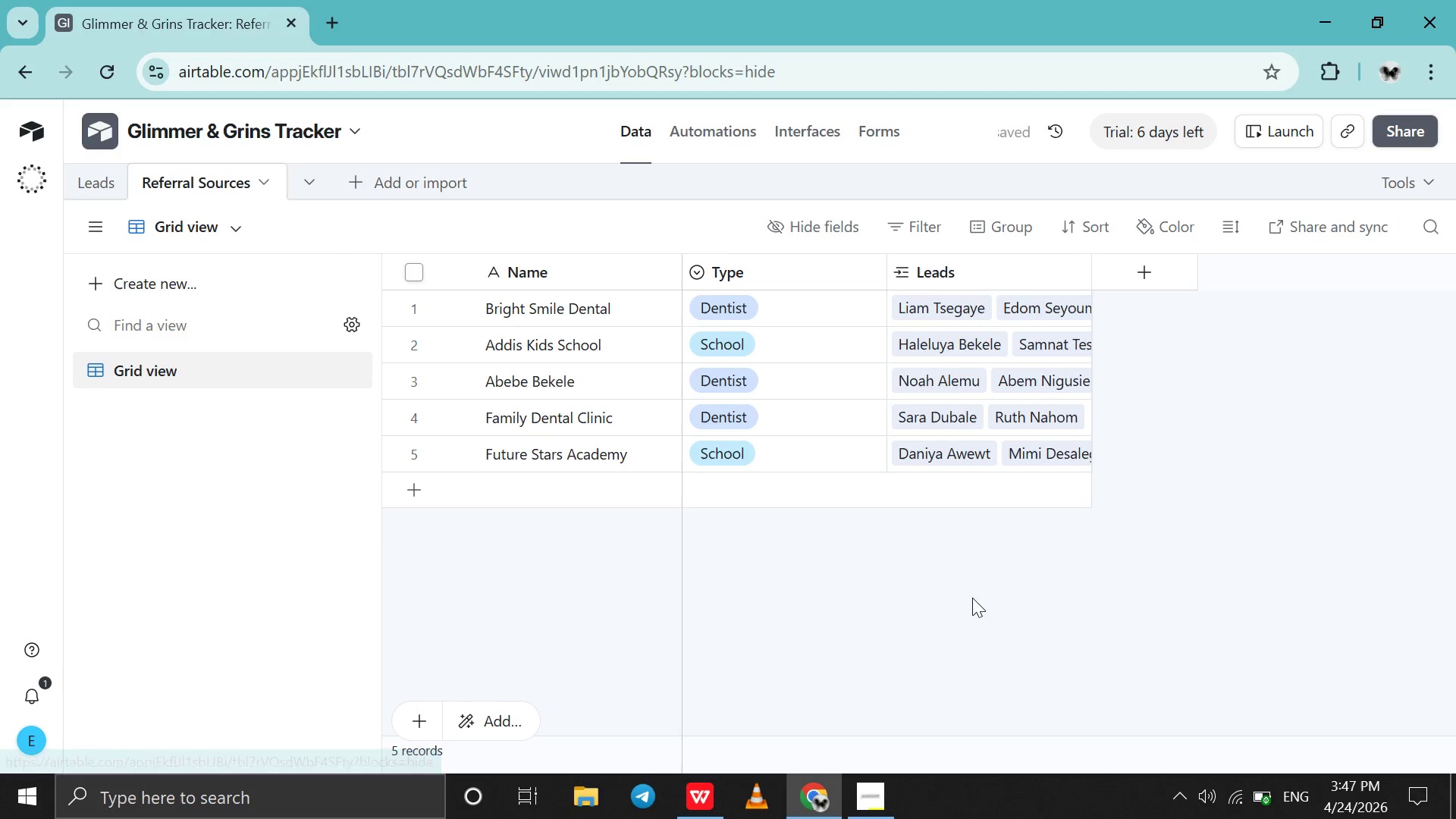 
scroll: coordinate [972, 598], scroll_direction: down, amount: 5.0
 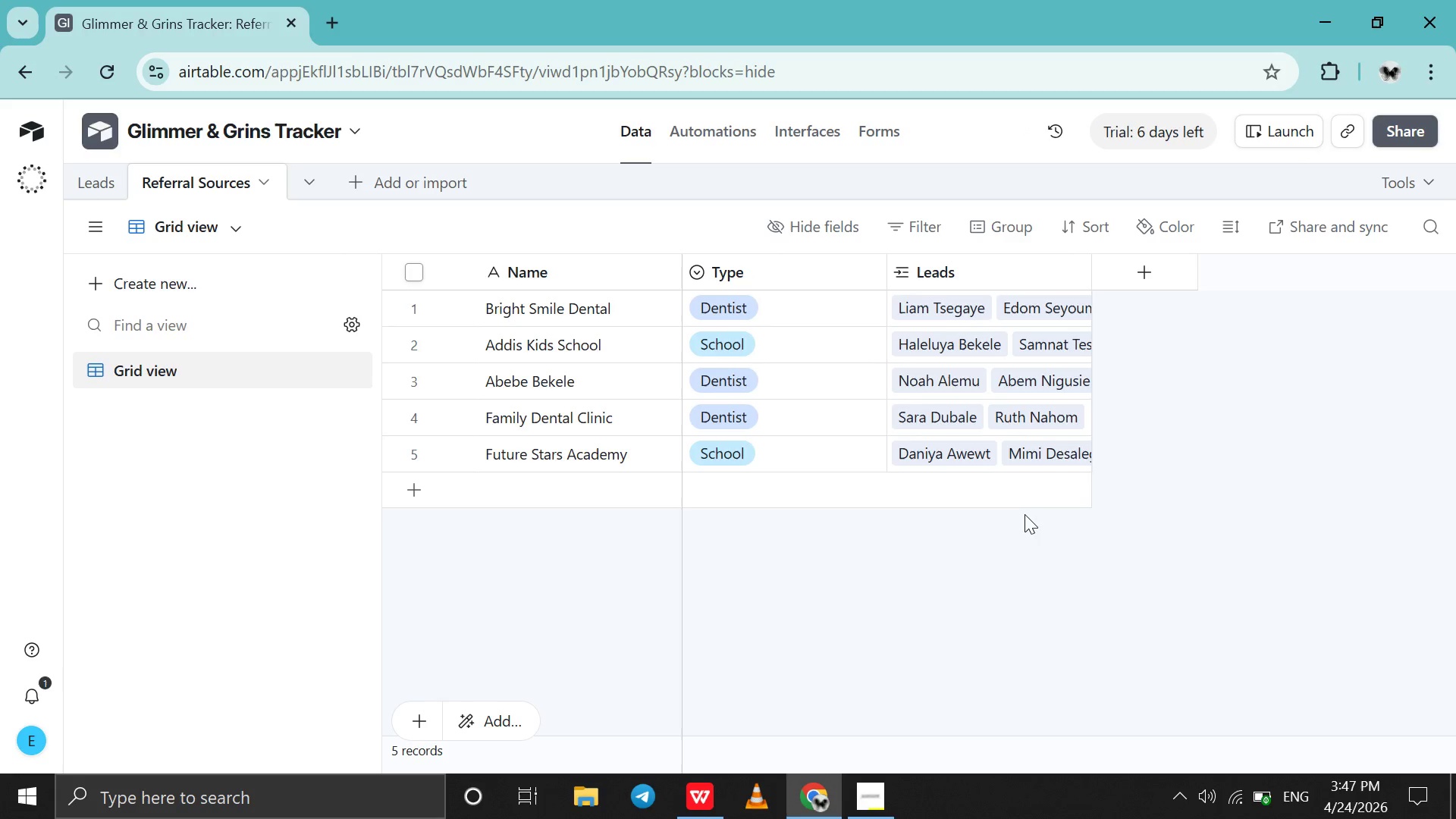 
left_click([883, 792])